 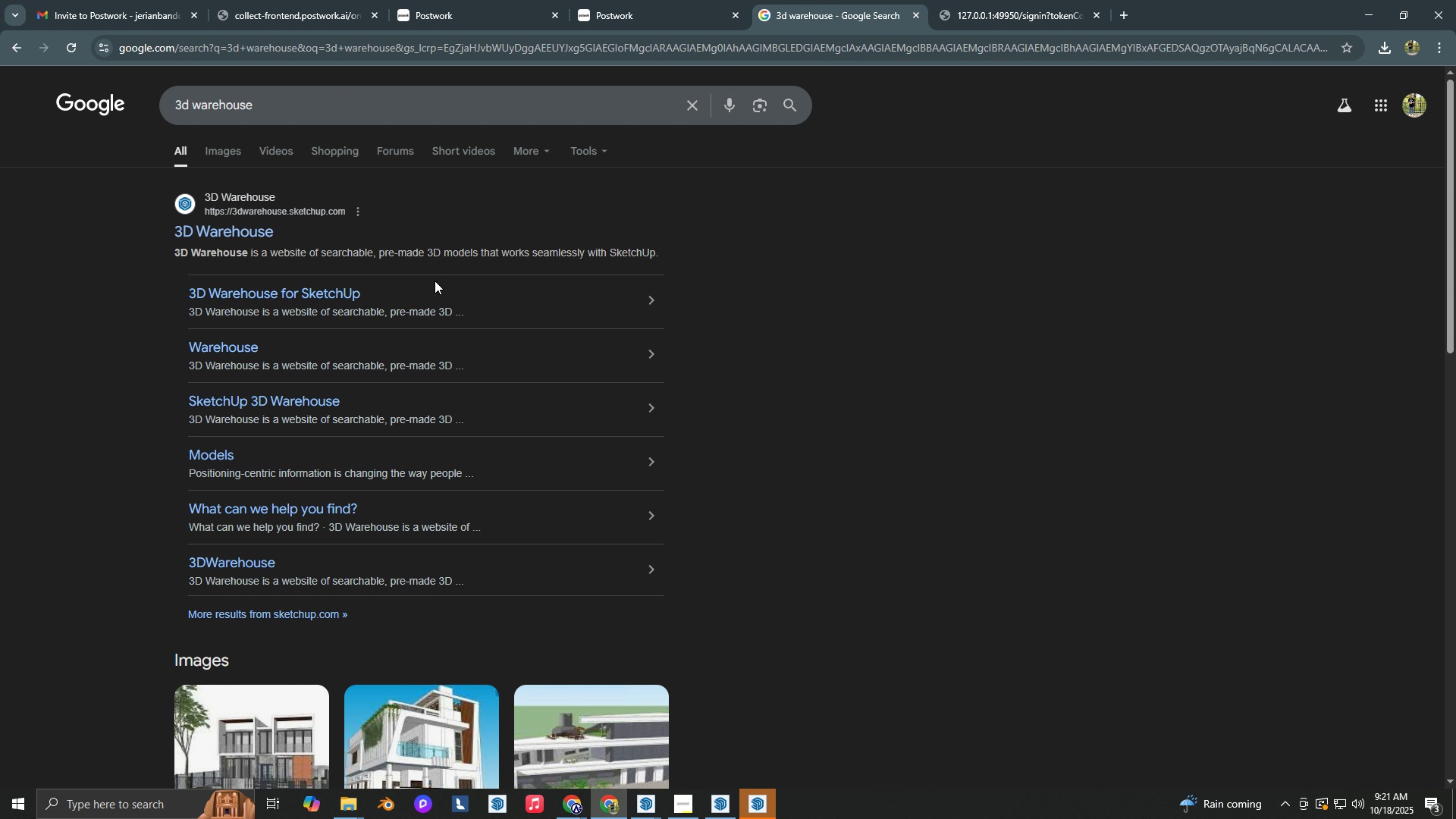 
left_click([256, 226])
 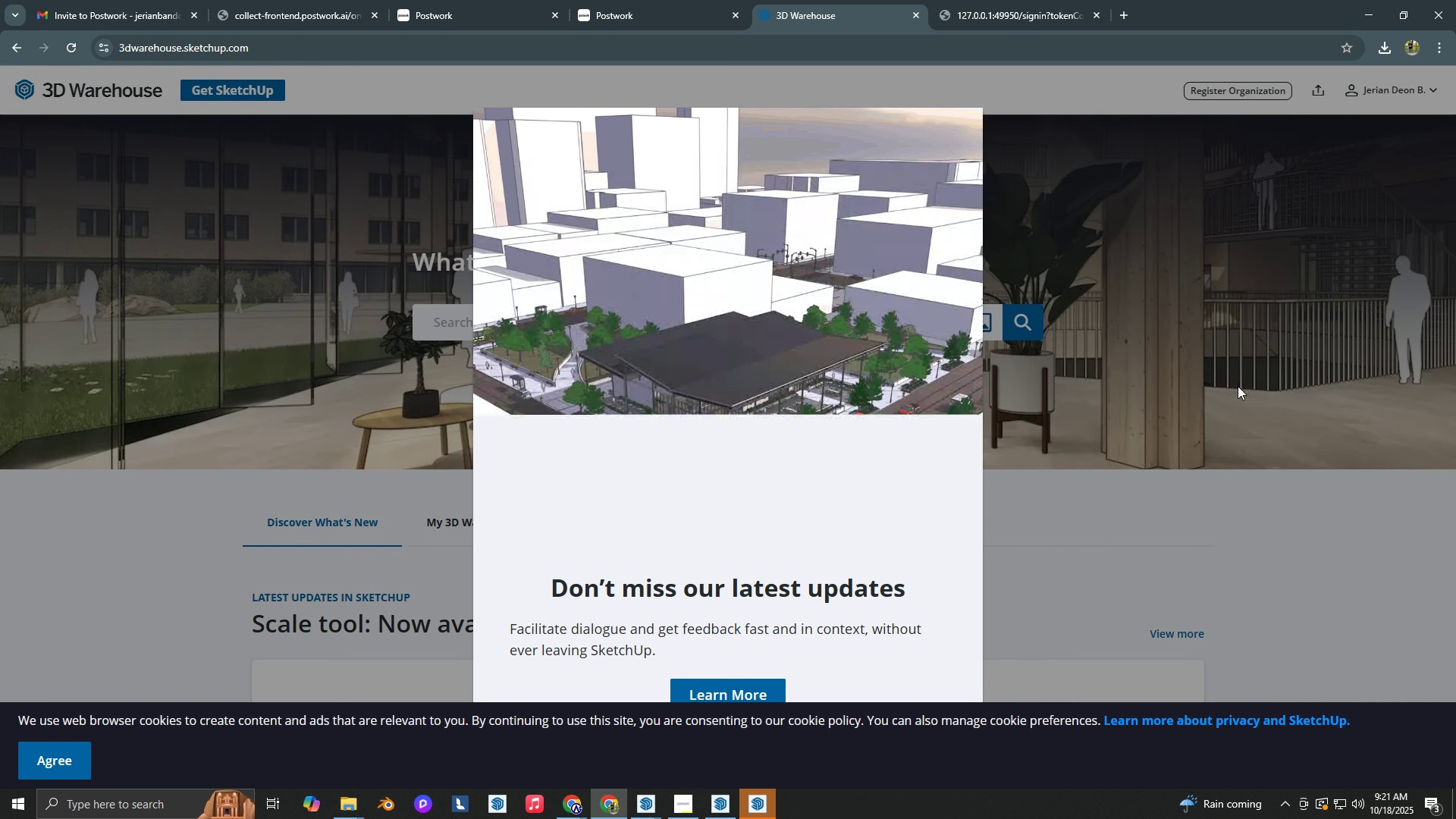 
left_click([717, 312])
 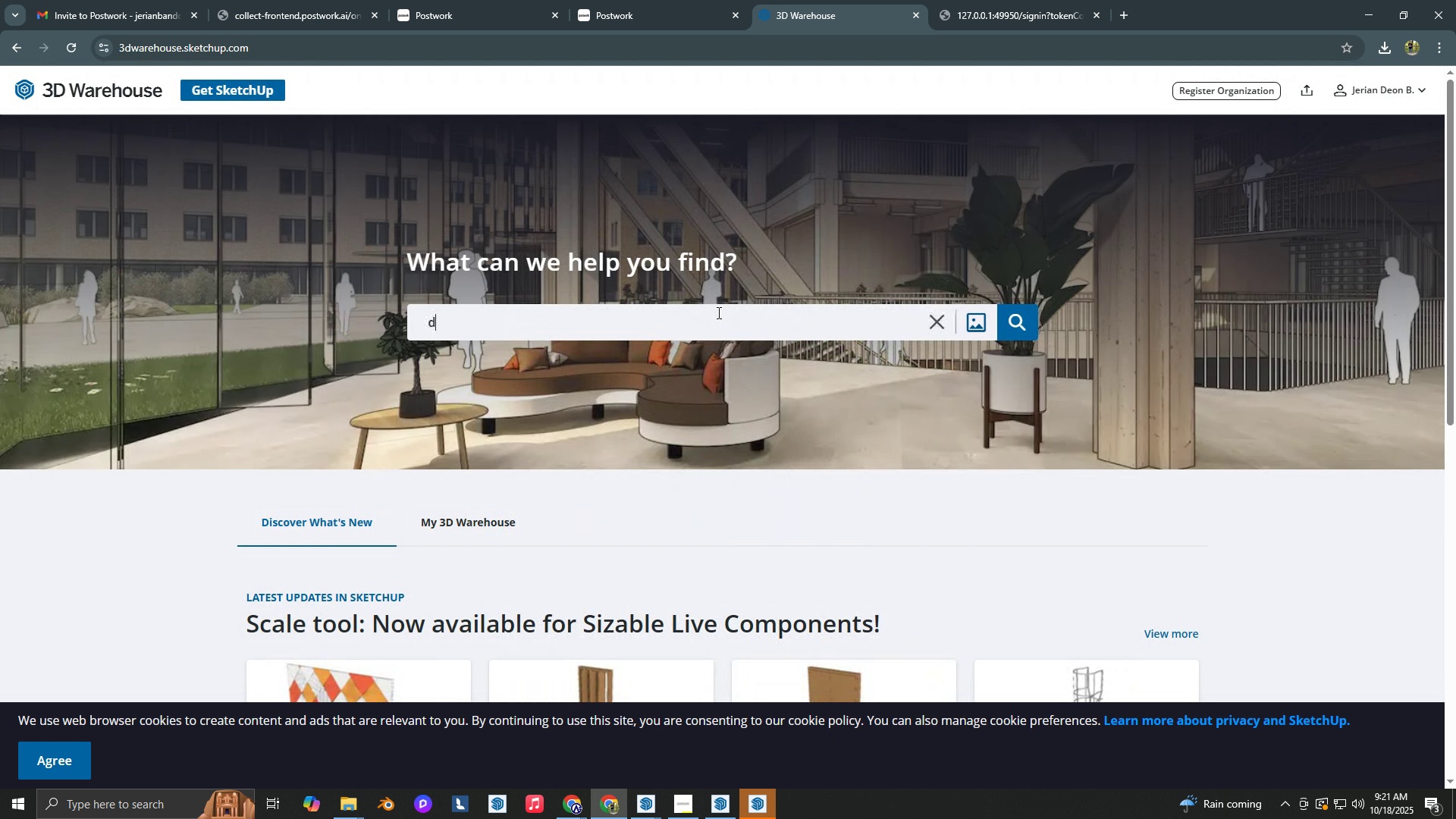 
type(door)
 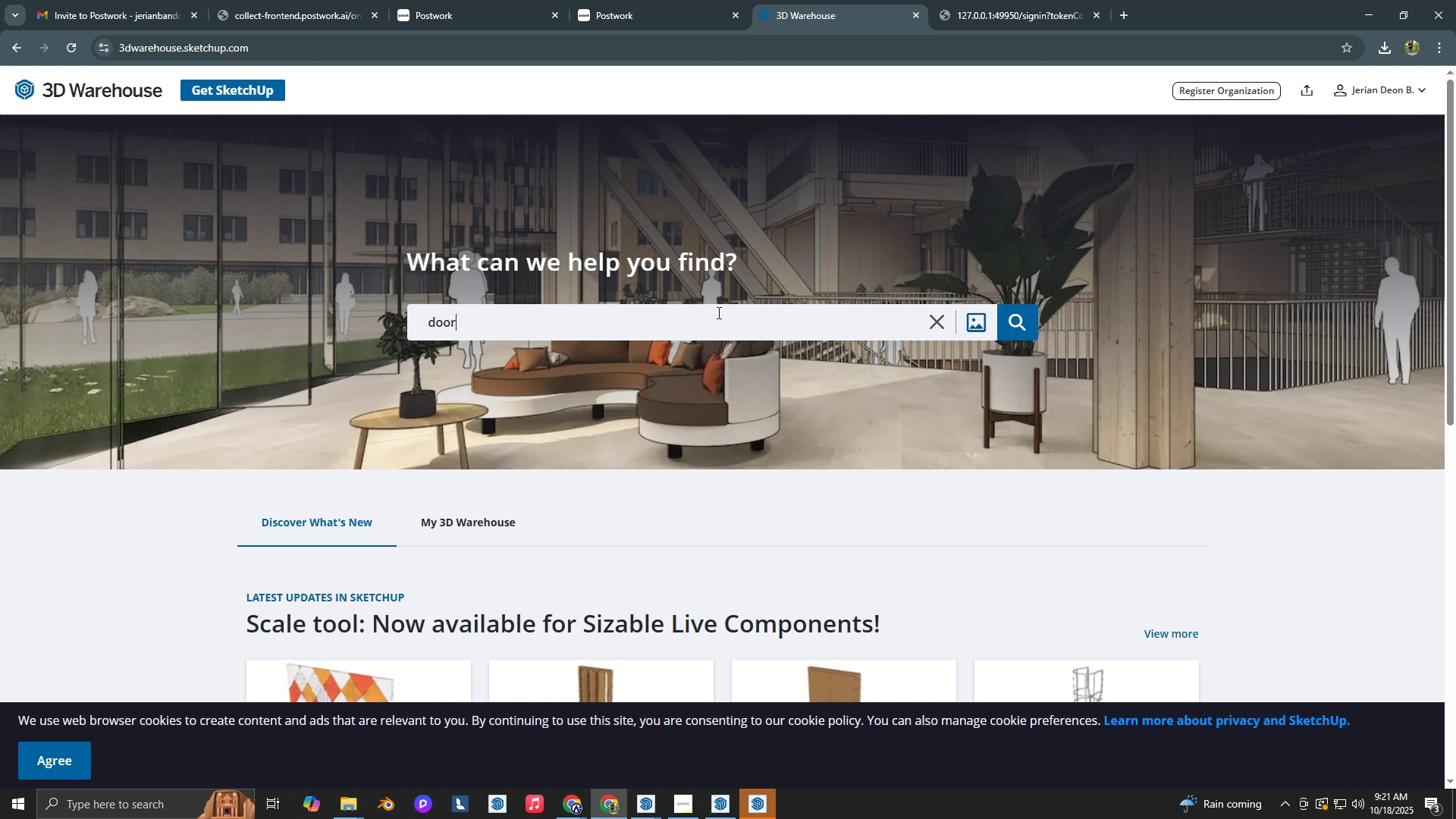 
key(Enter)
 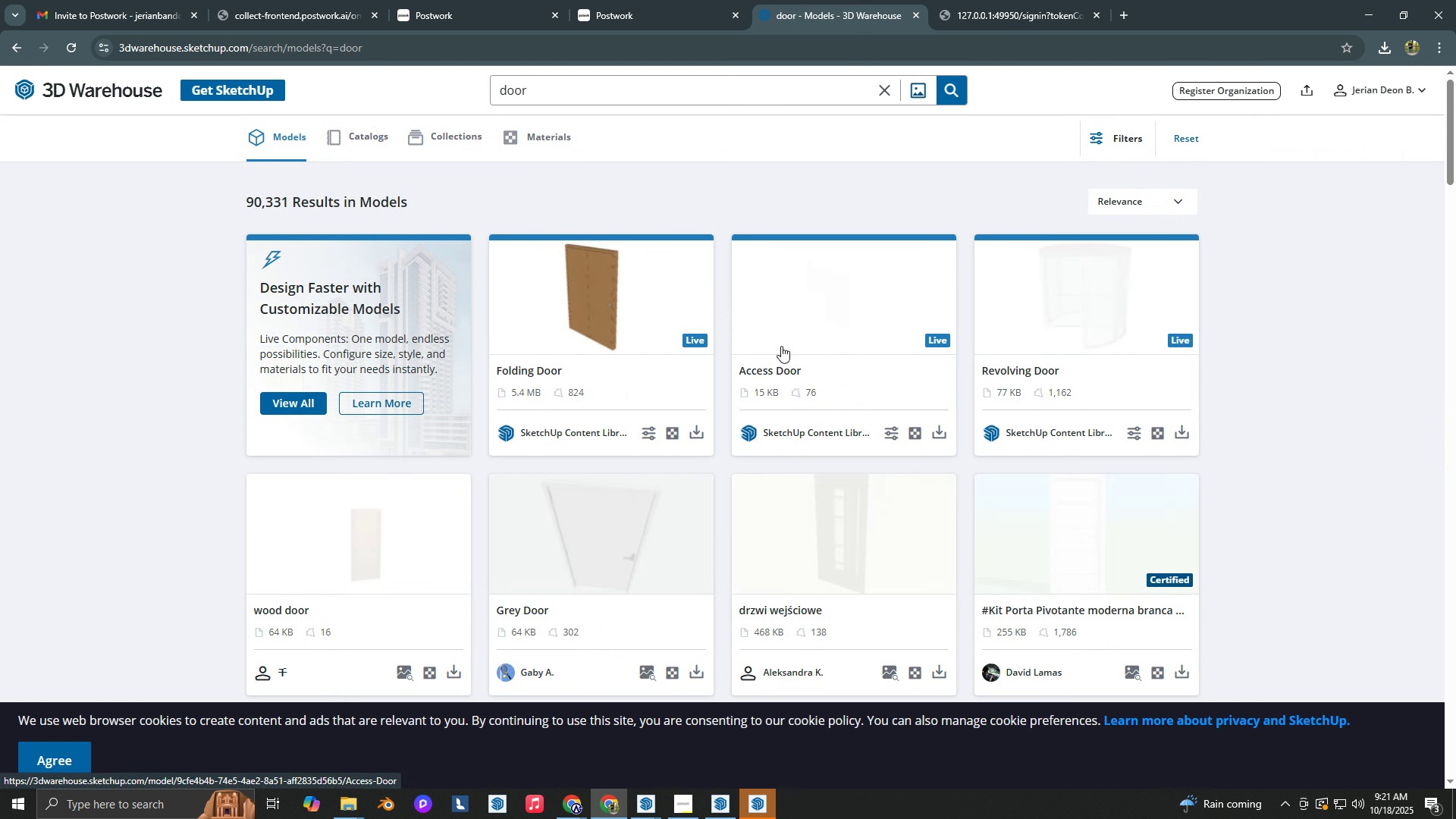 
scroll: coordinate [910, 490], scroll_direction: down, amount: 4.0
 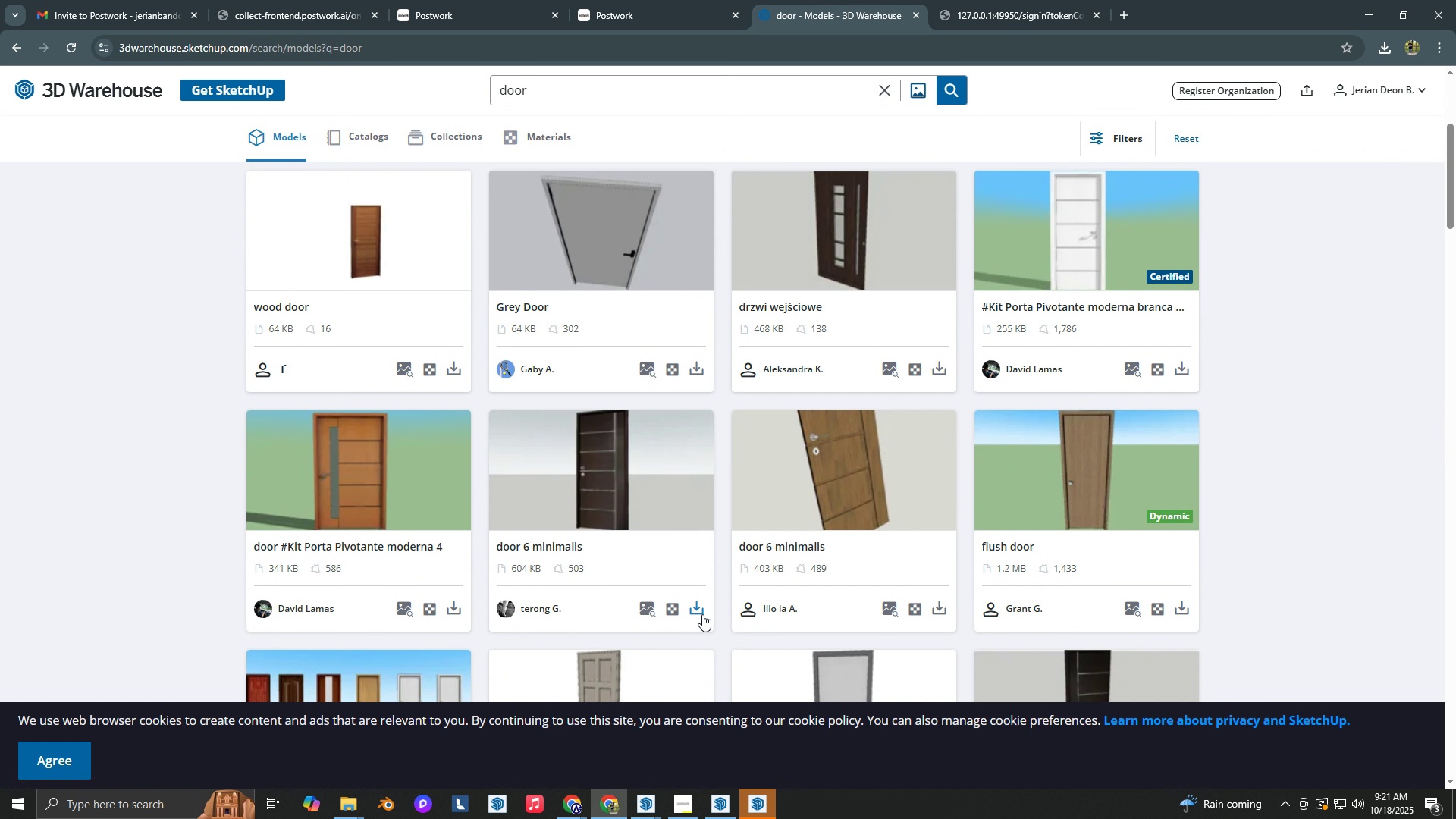 
left_click([701, 614])
 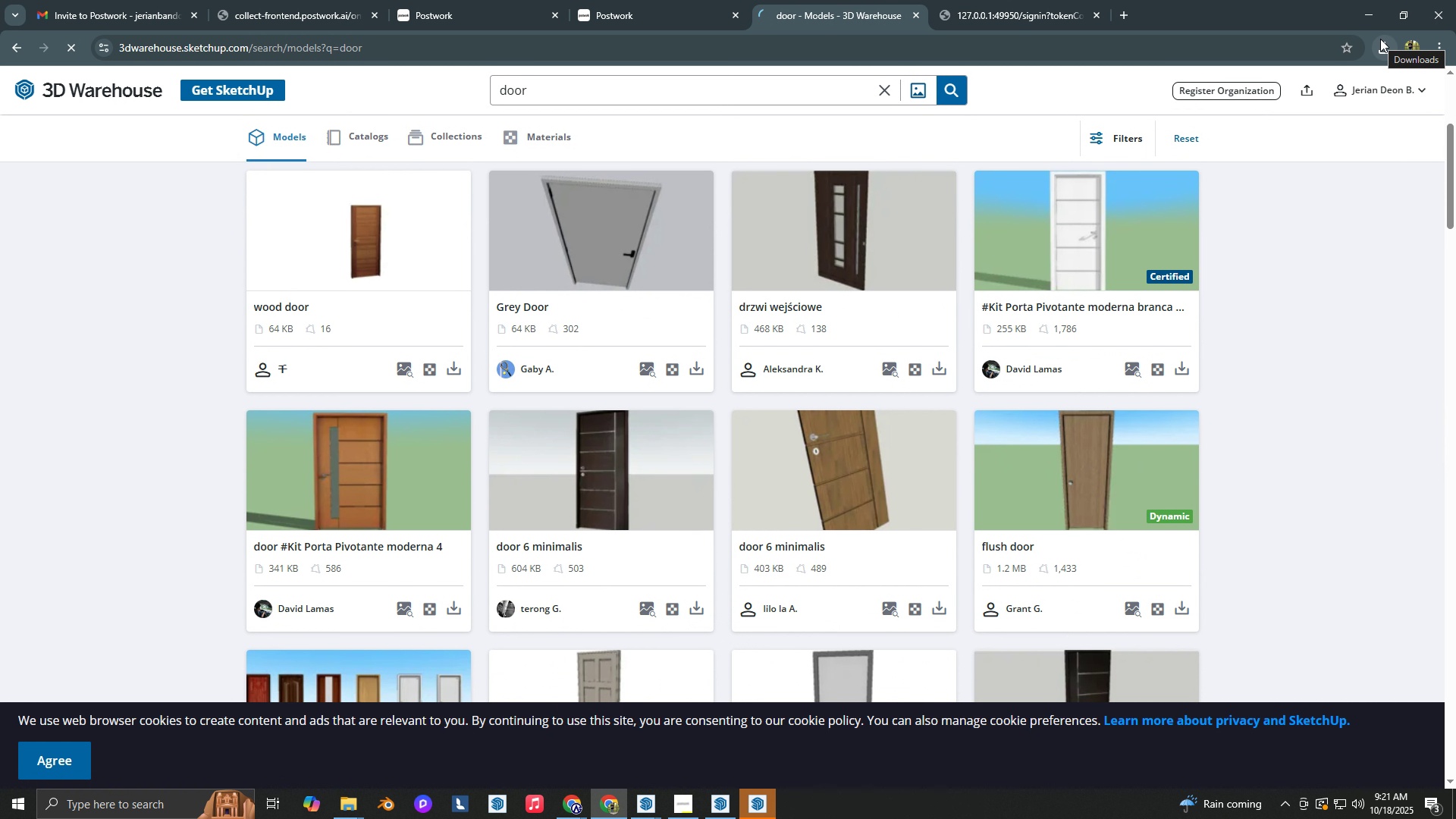 
left_click([1380, 39])
 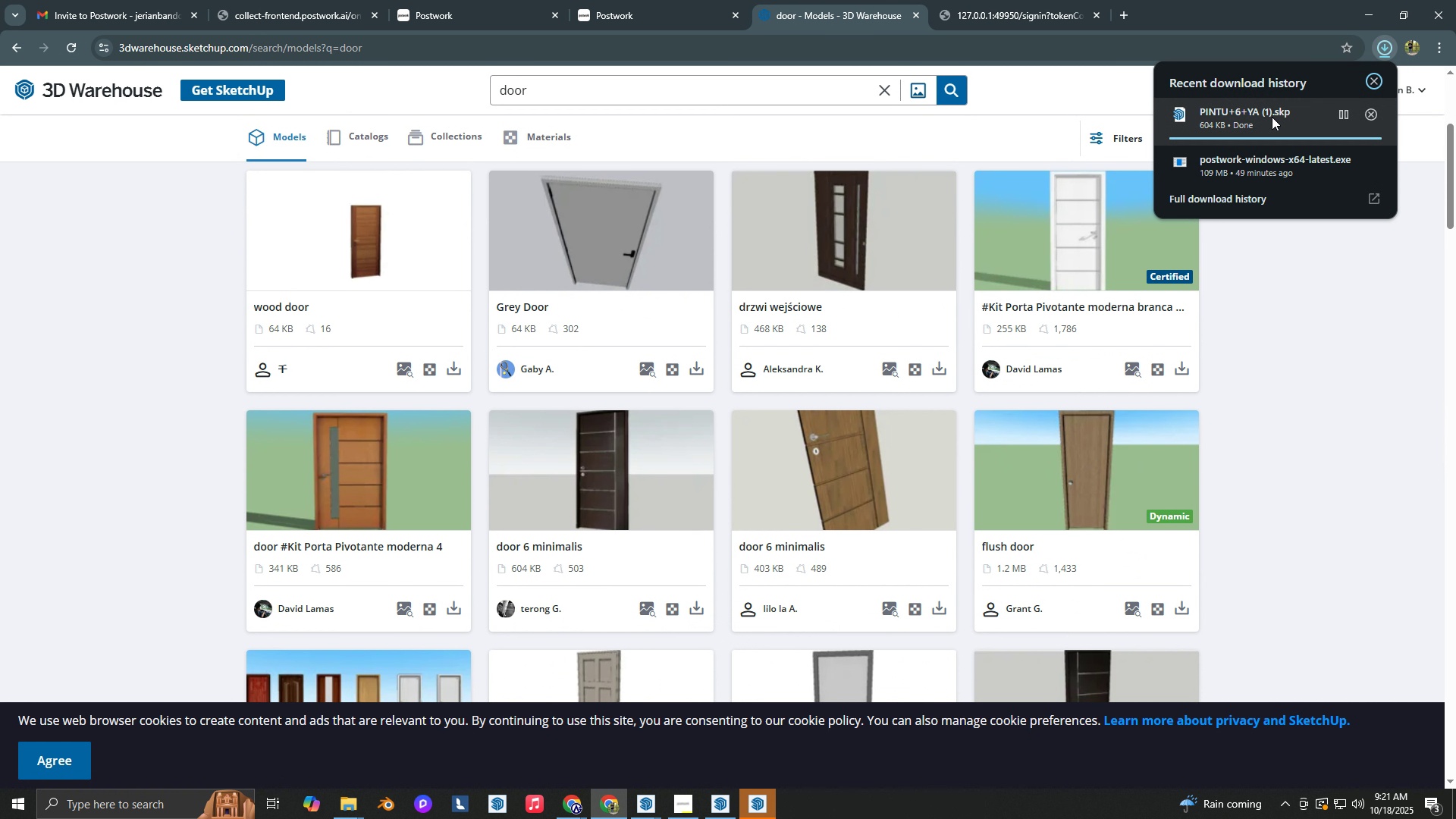 
left_click_drag(start_coordinate=[1270, 108], to_coordinate=[1276, 101])
 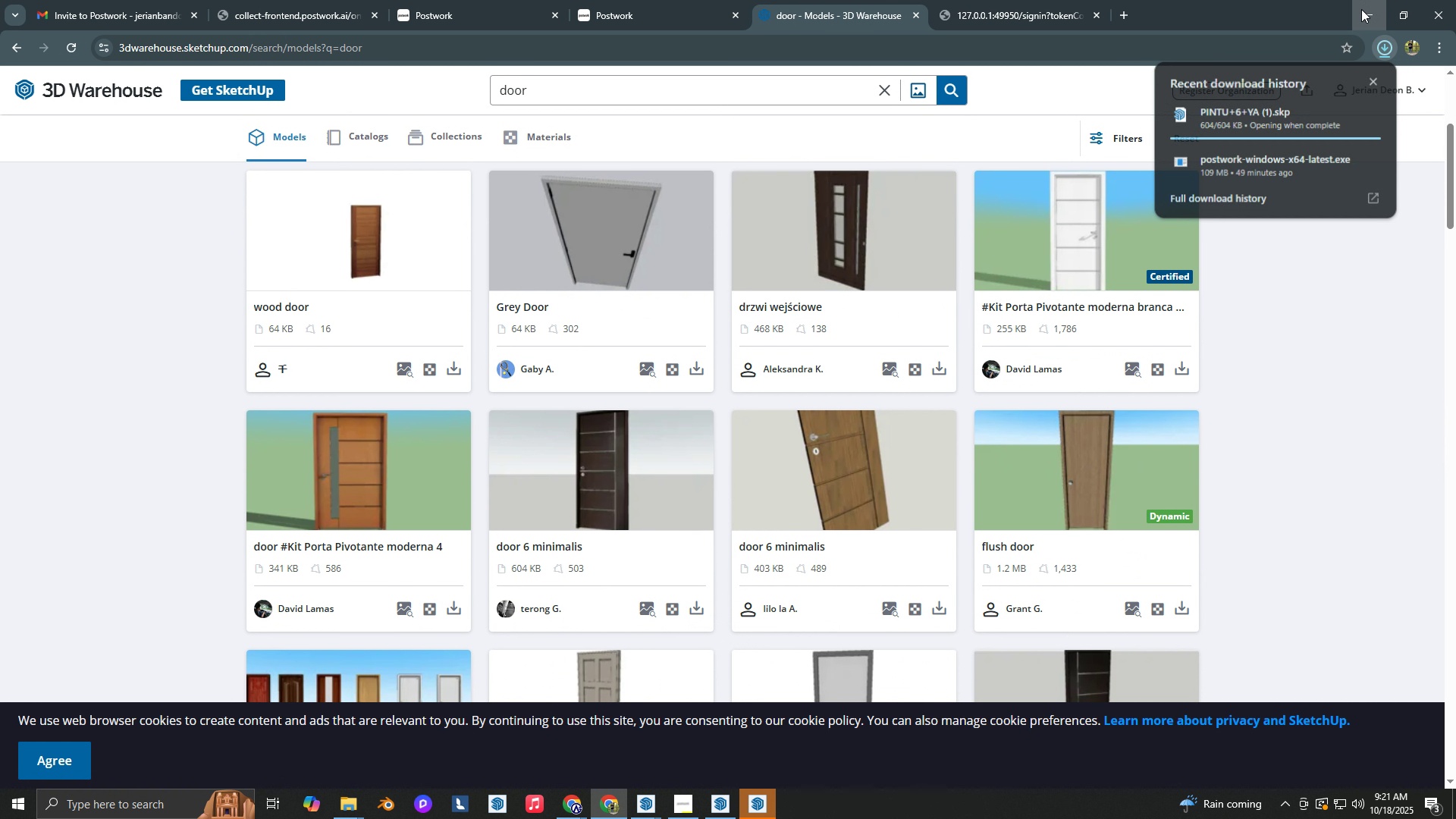 
double_click([1361, 9])